 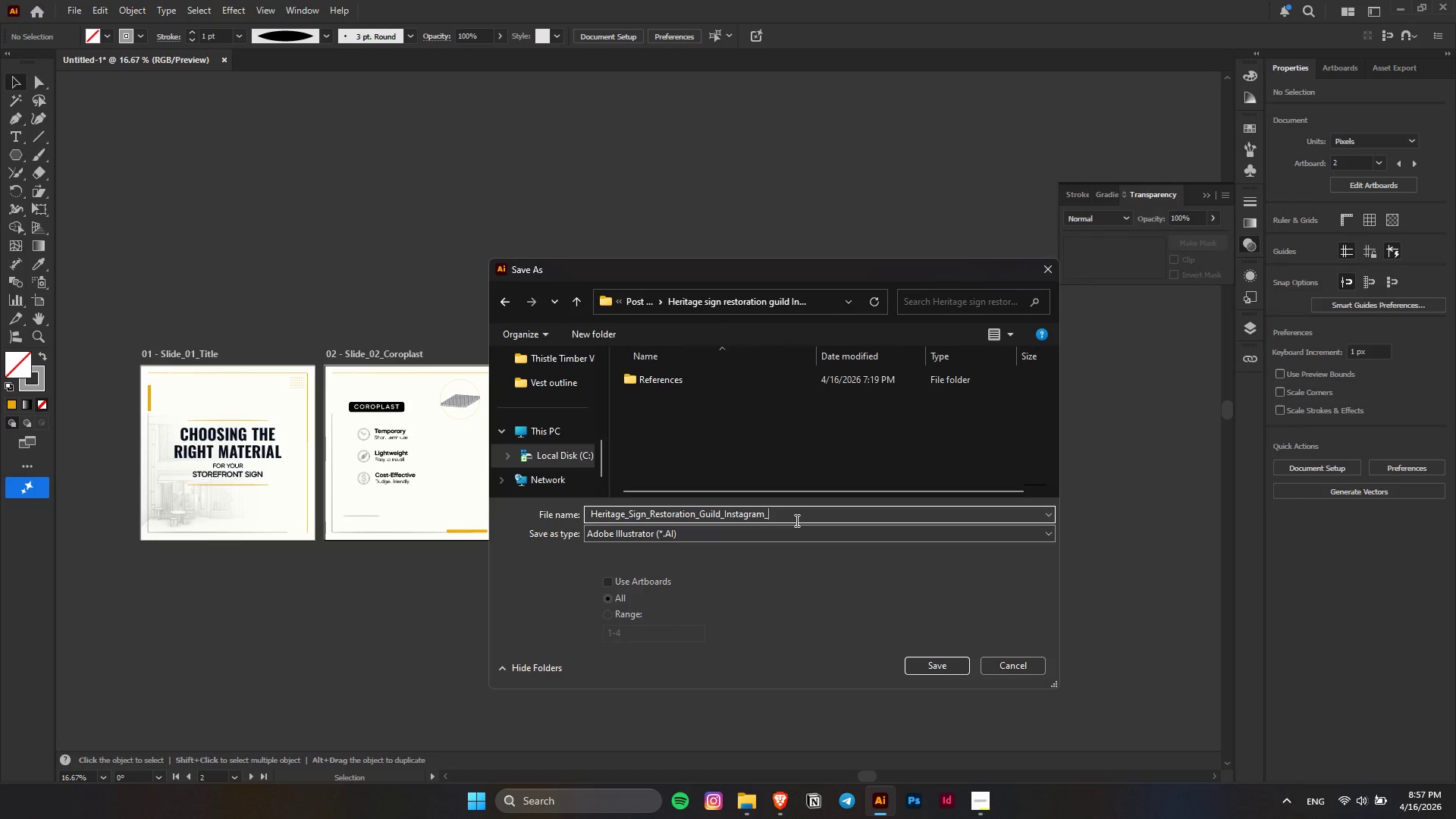 
key(Control+V)
 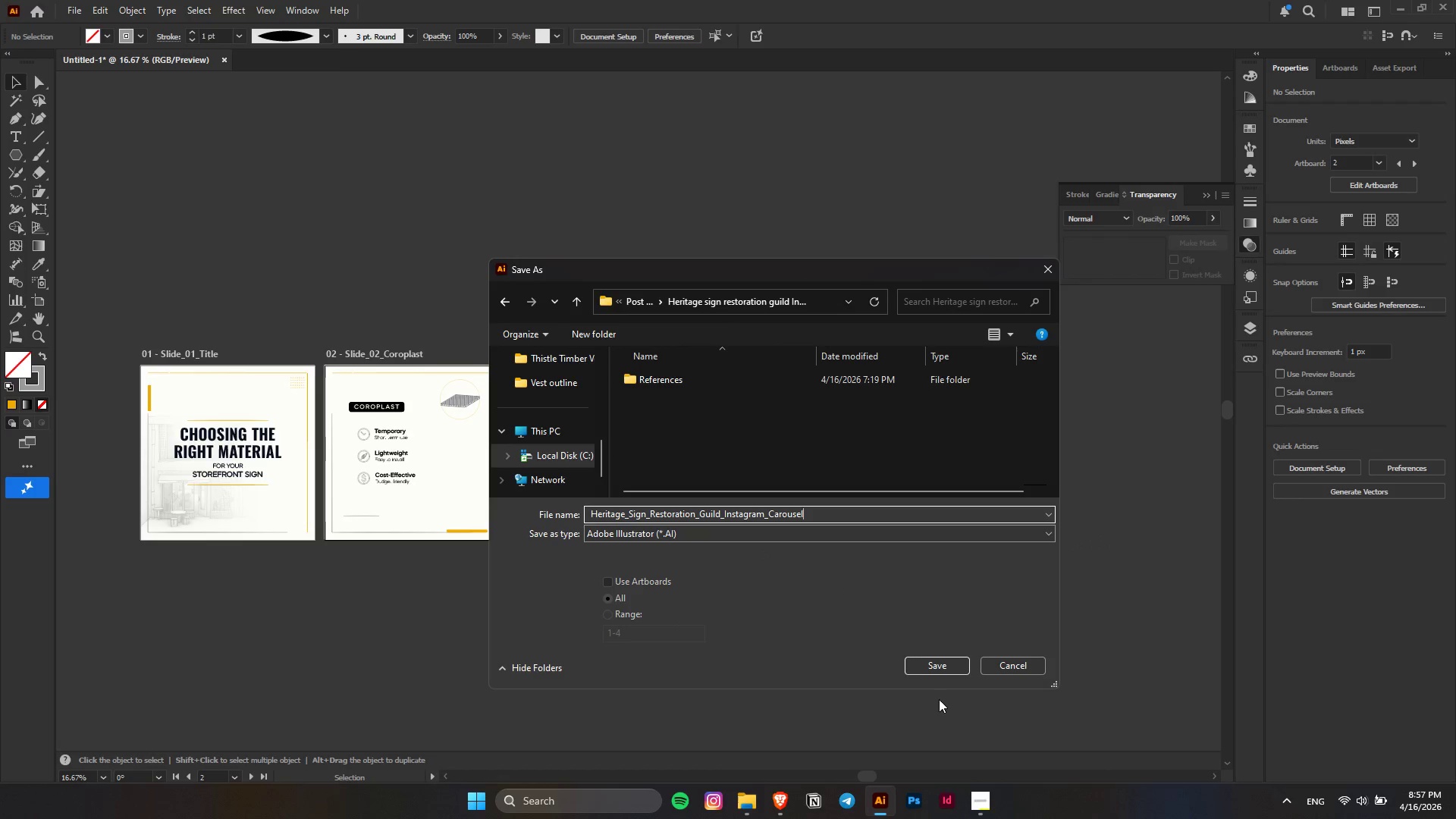 
left_click([946, 664])
 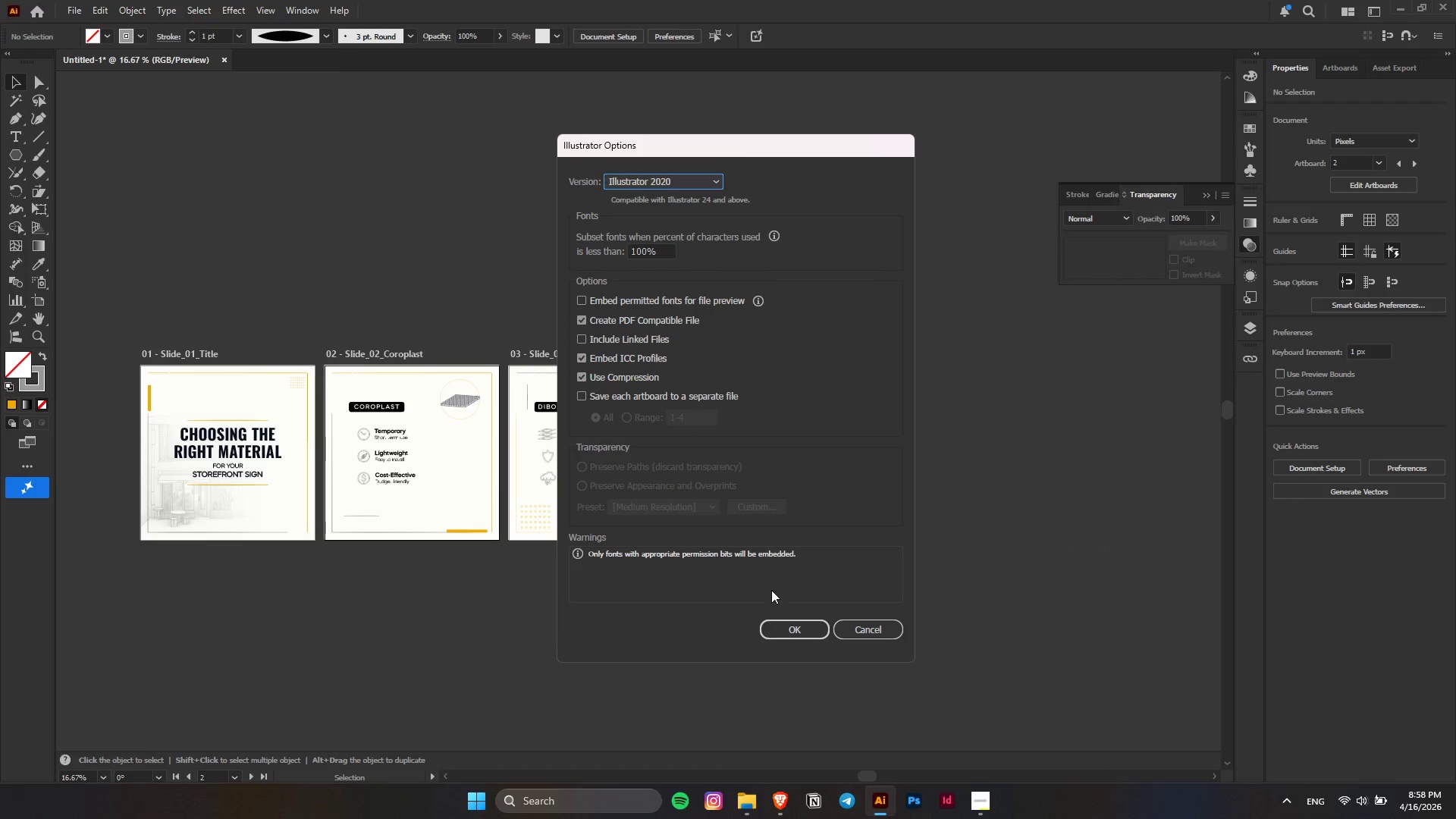 
left_click([792, 634])
 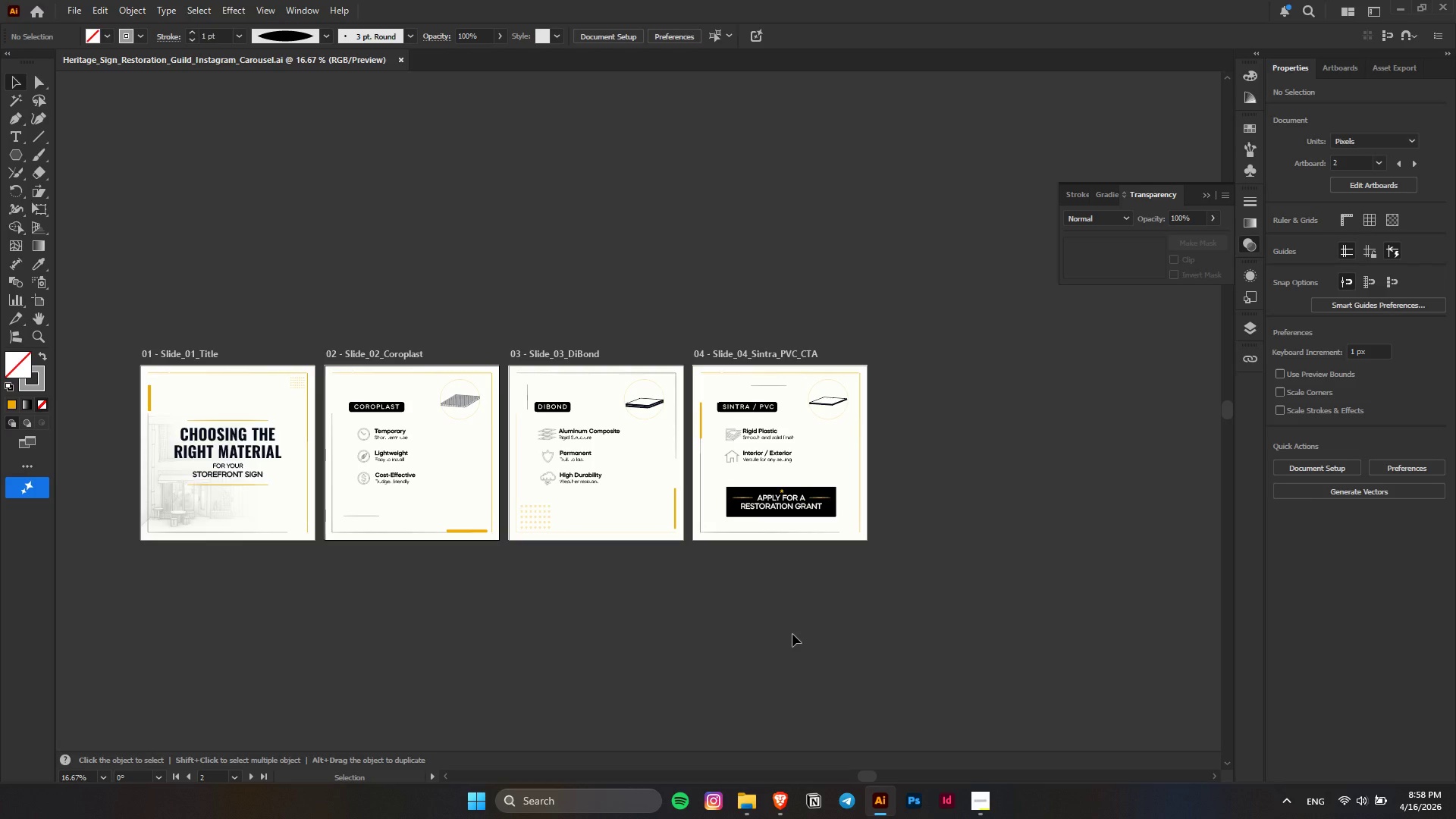 
left_click([996, 804])